 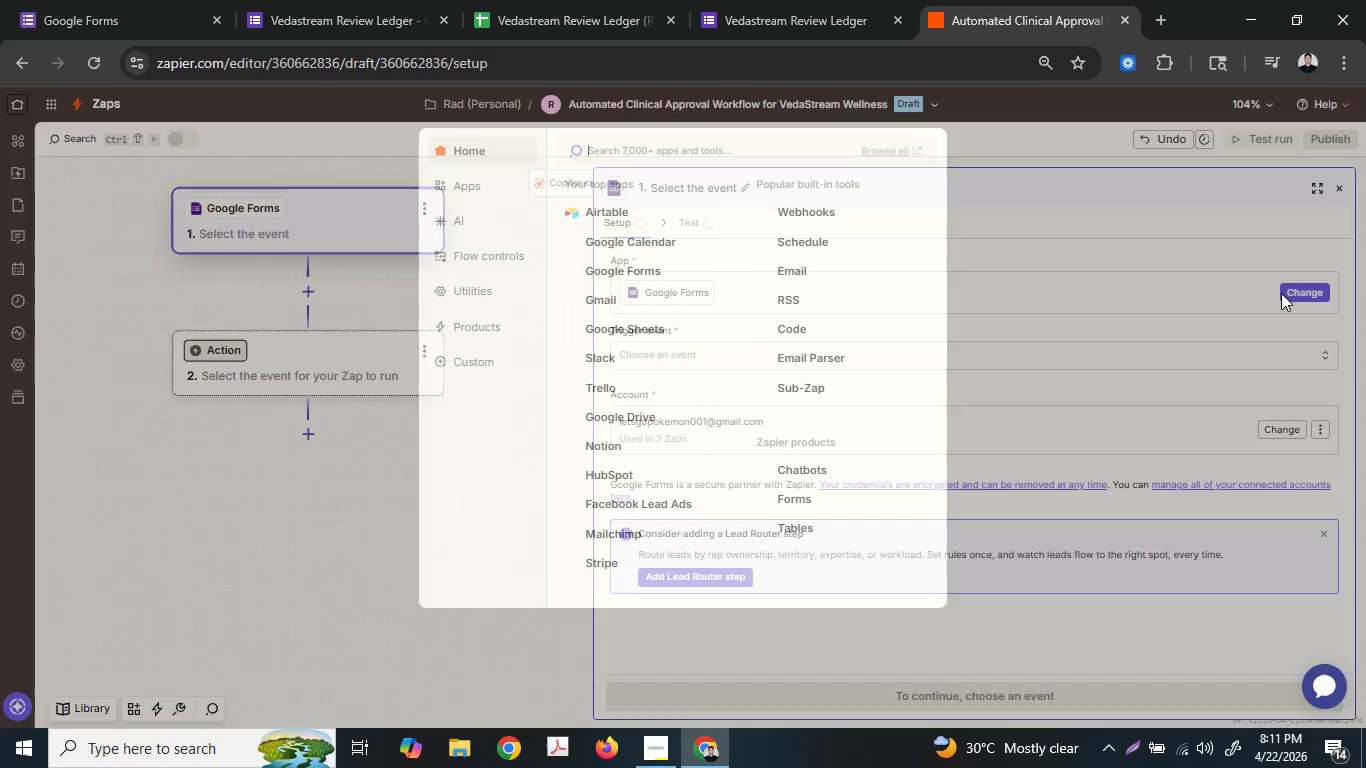 
left_click([621, 328])
 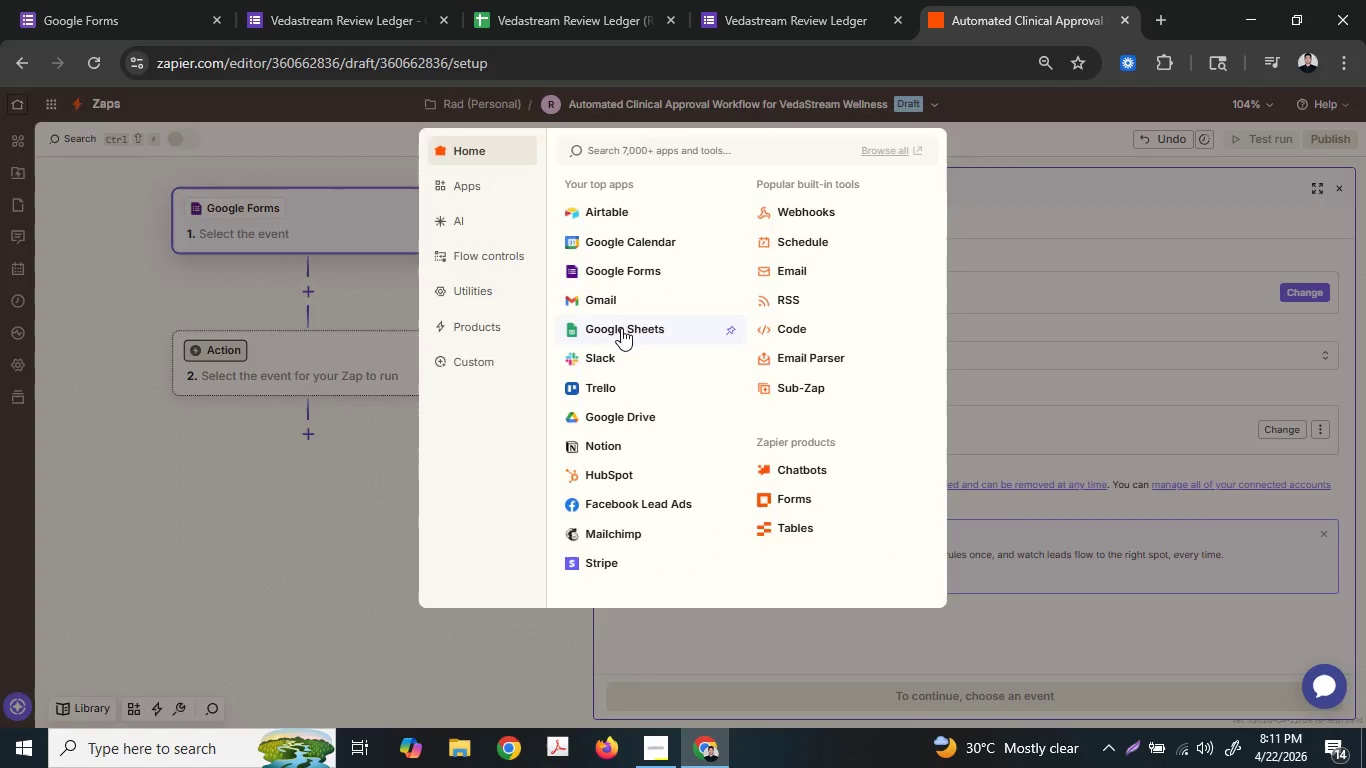 
mouse_move([639, 326])
 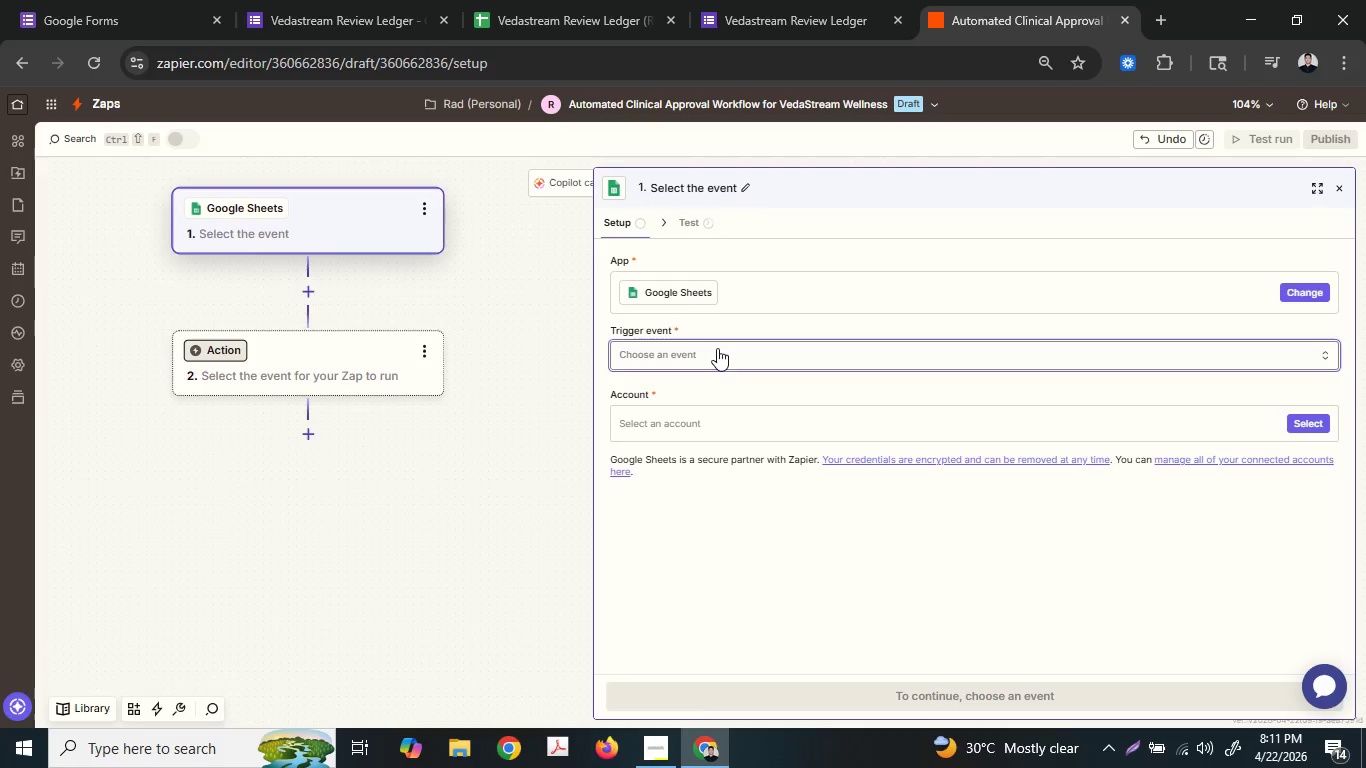 
left_click([717, 348])
 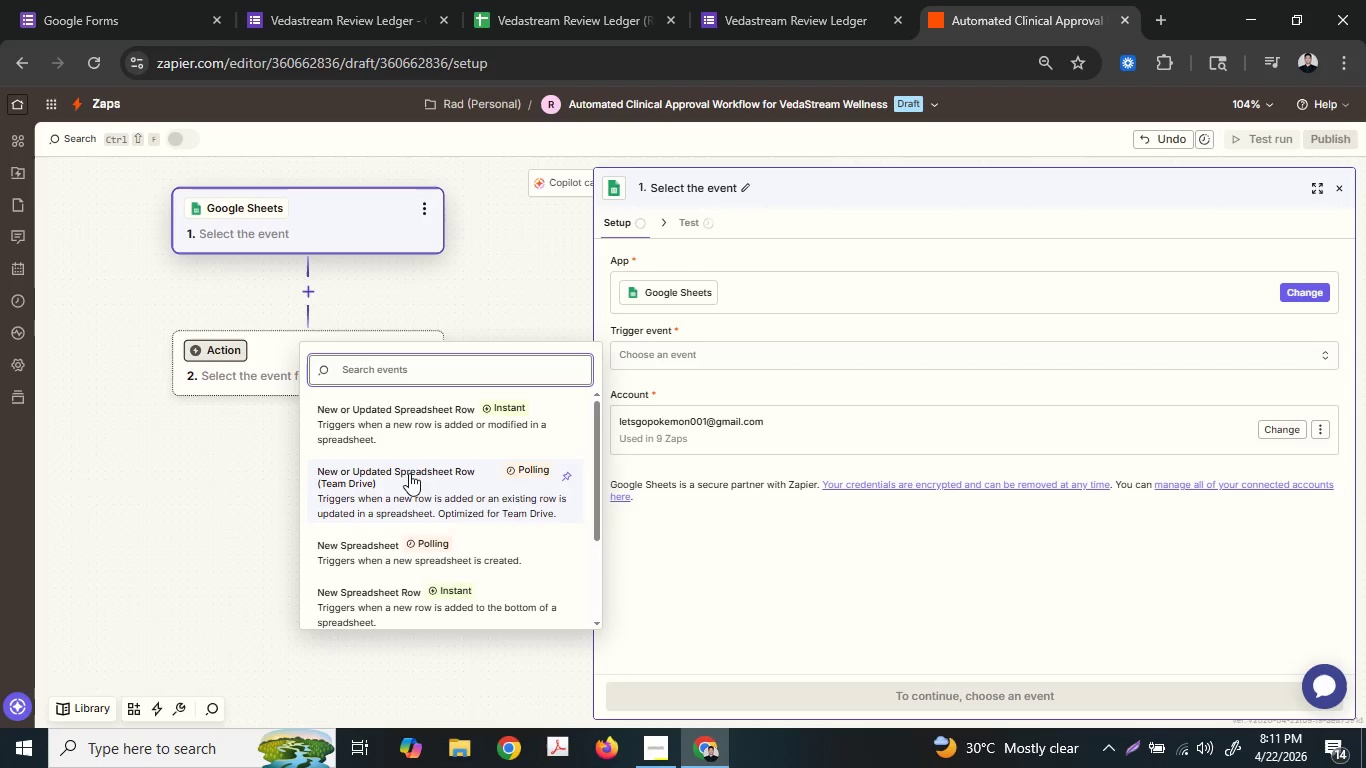 
left_click([421, 440])
 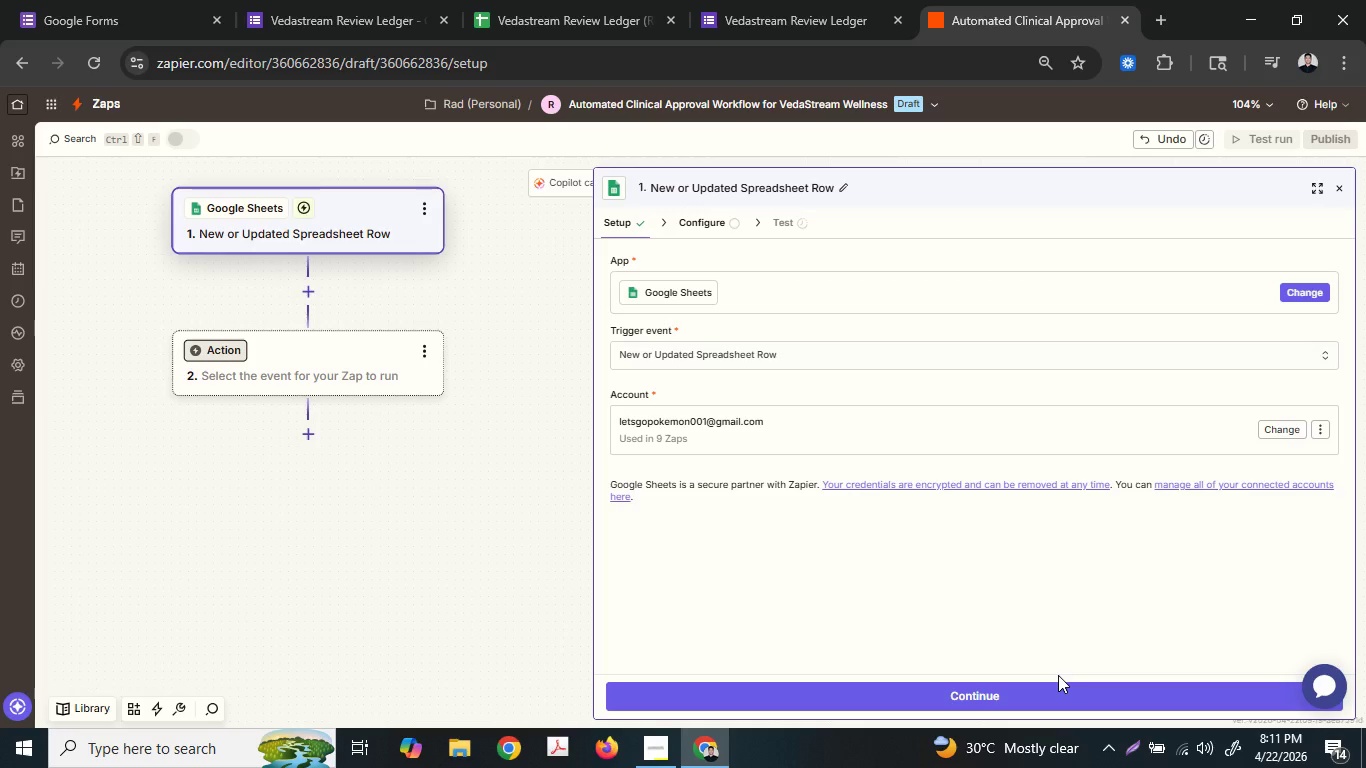 
wait(17.14)
 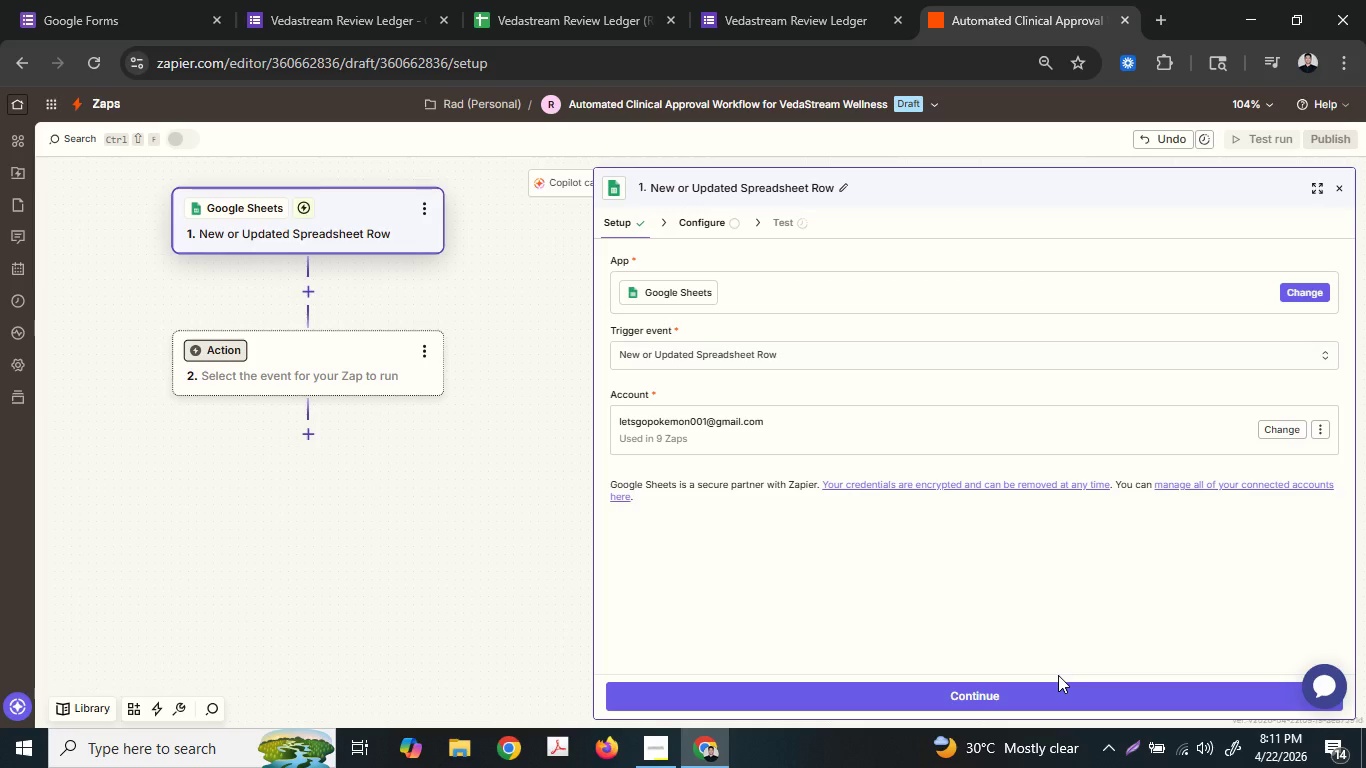 
left_click([879, 688])
 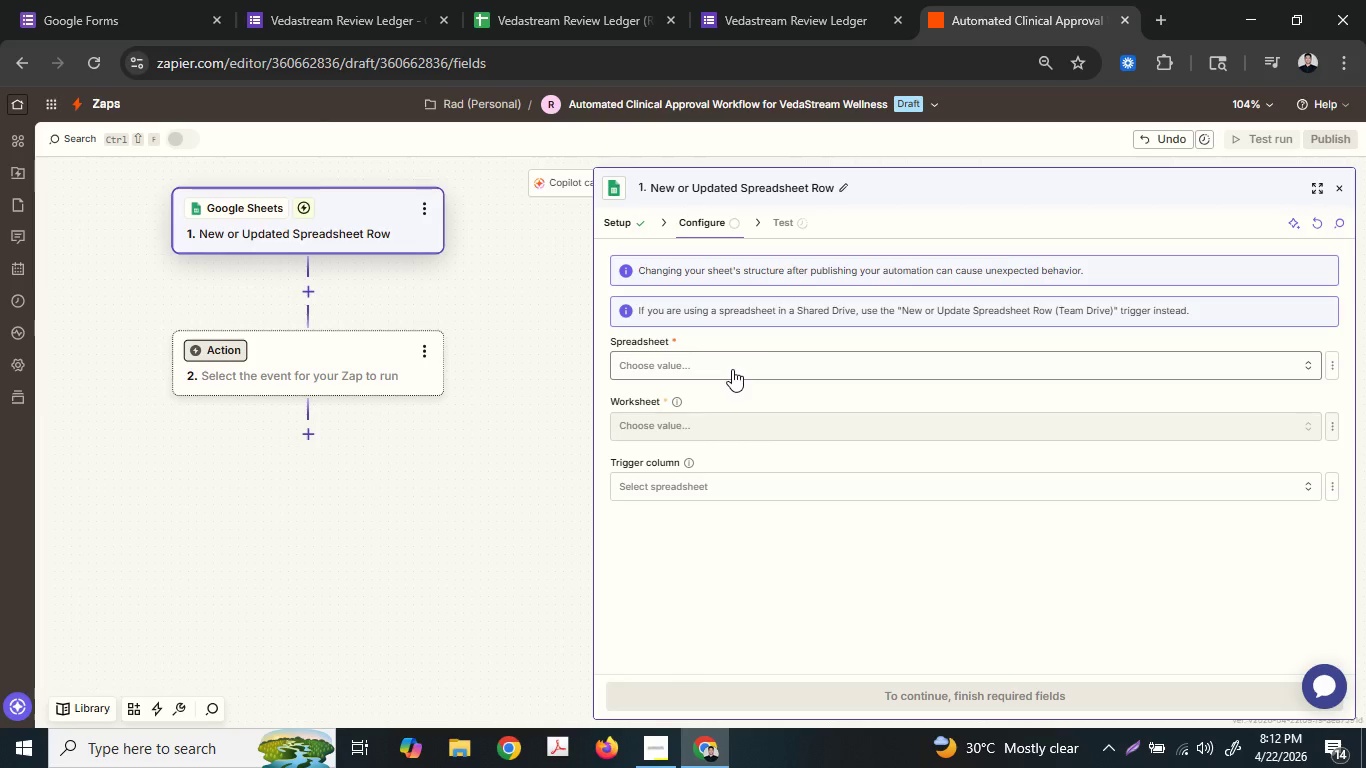 
wait(6.92)
 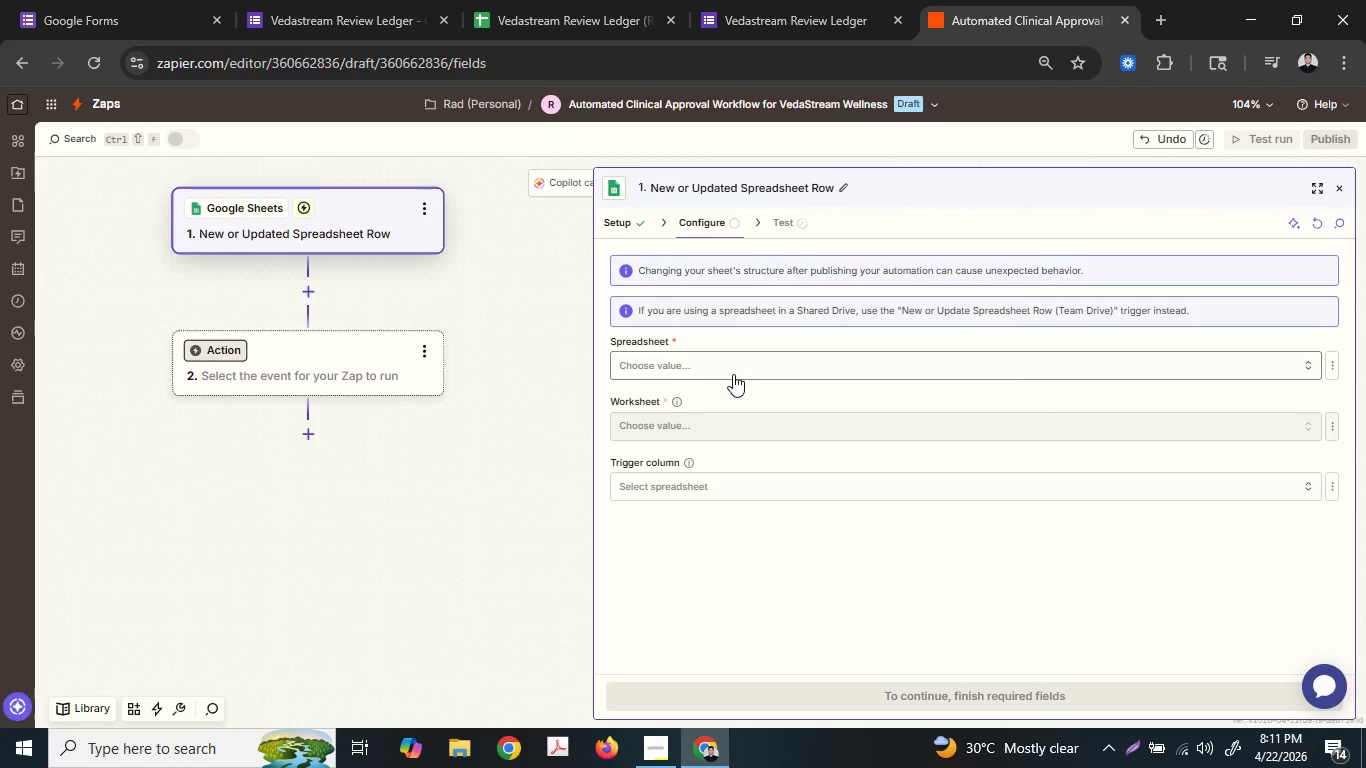 
left_click([501, 0])
 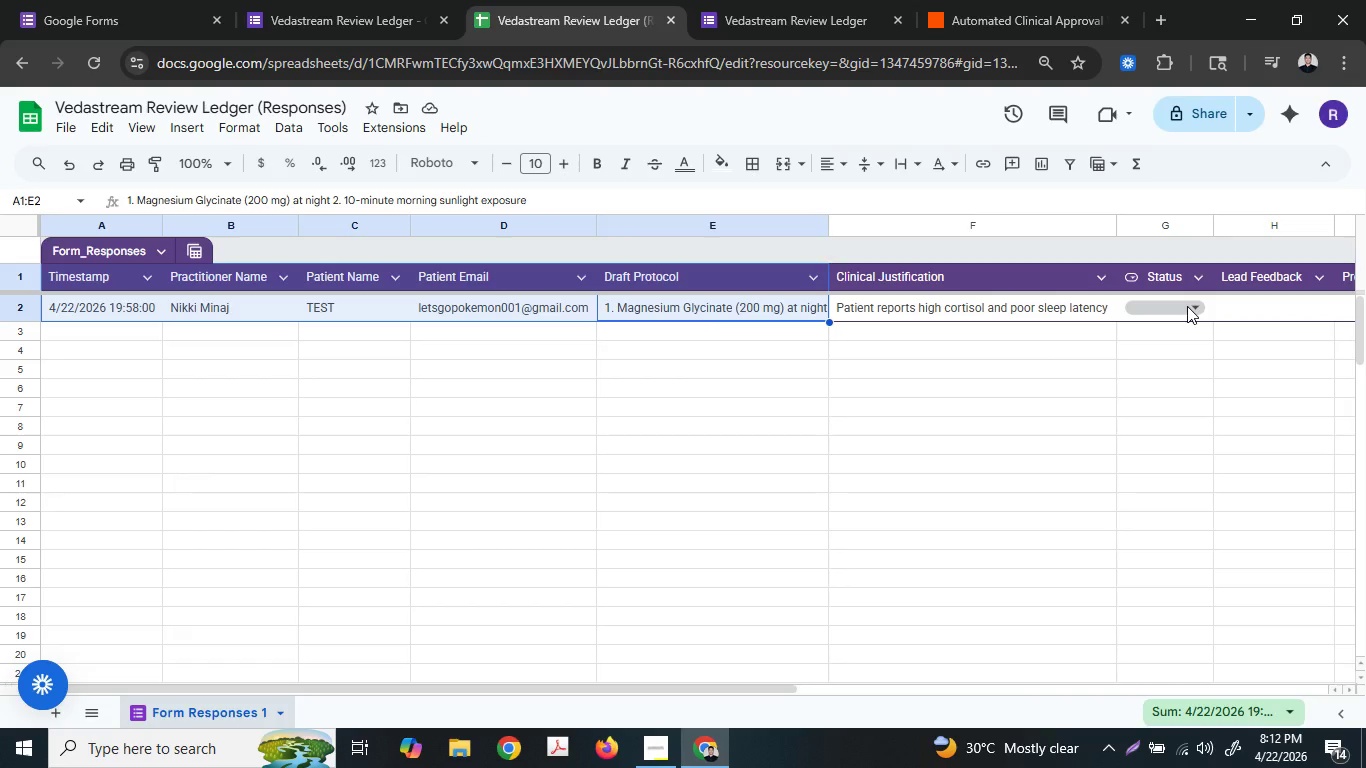 
wait(11.61)
 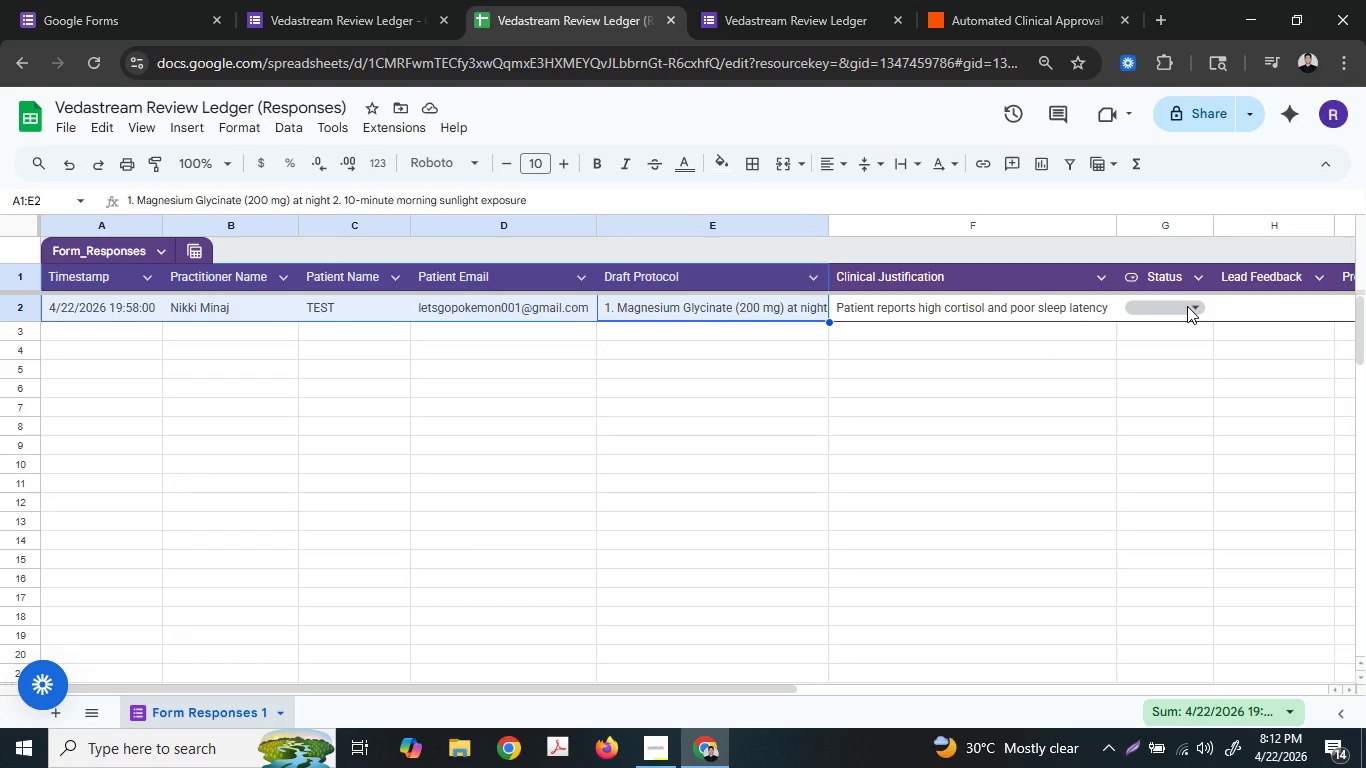 
left_click([640, 749])